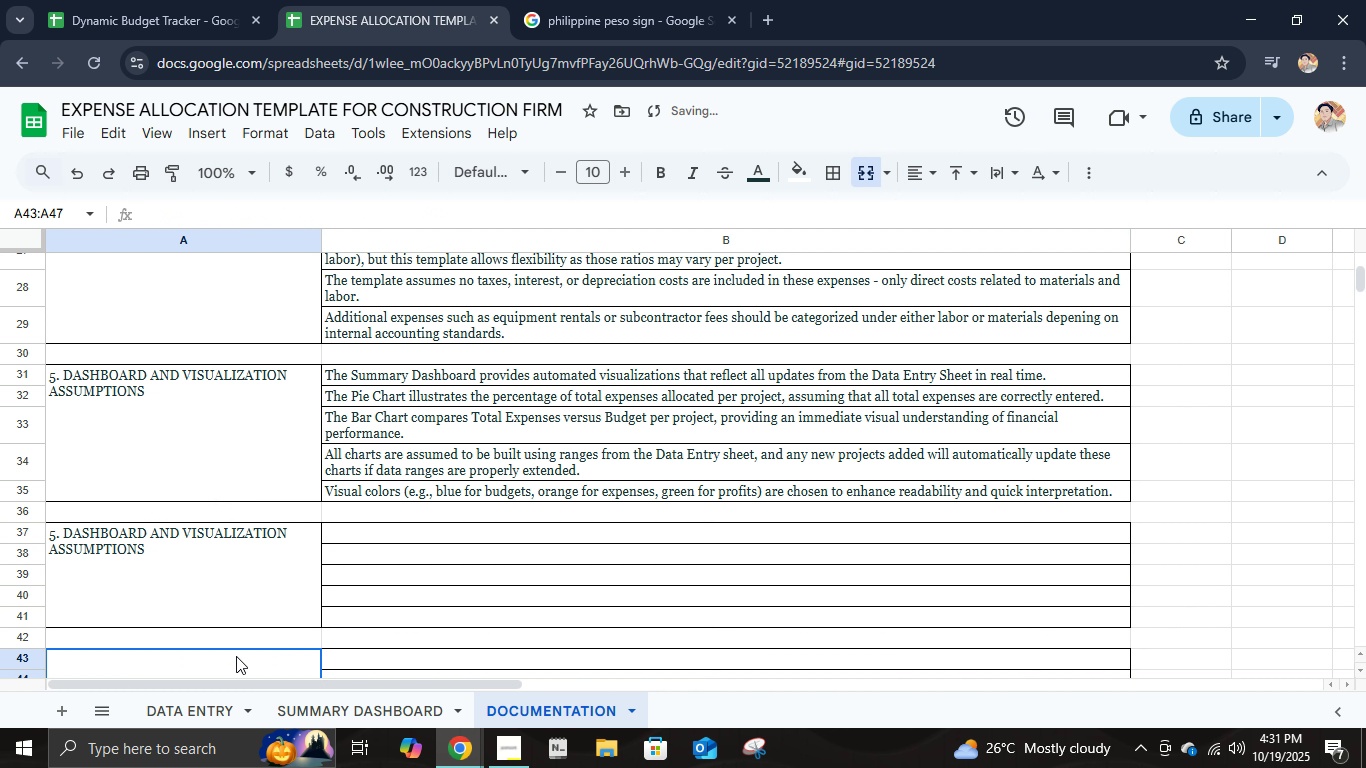 
key(Delete)
 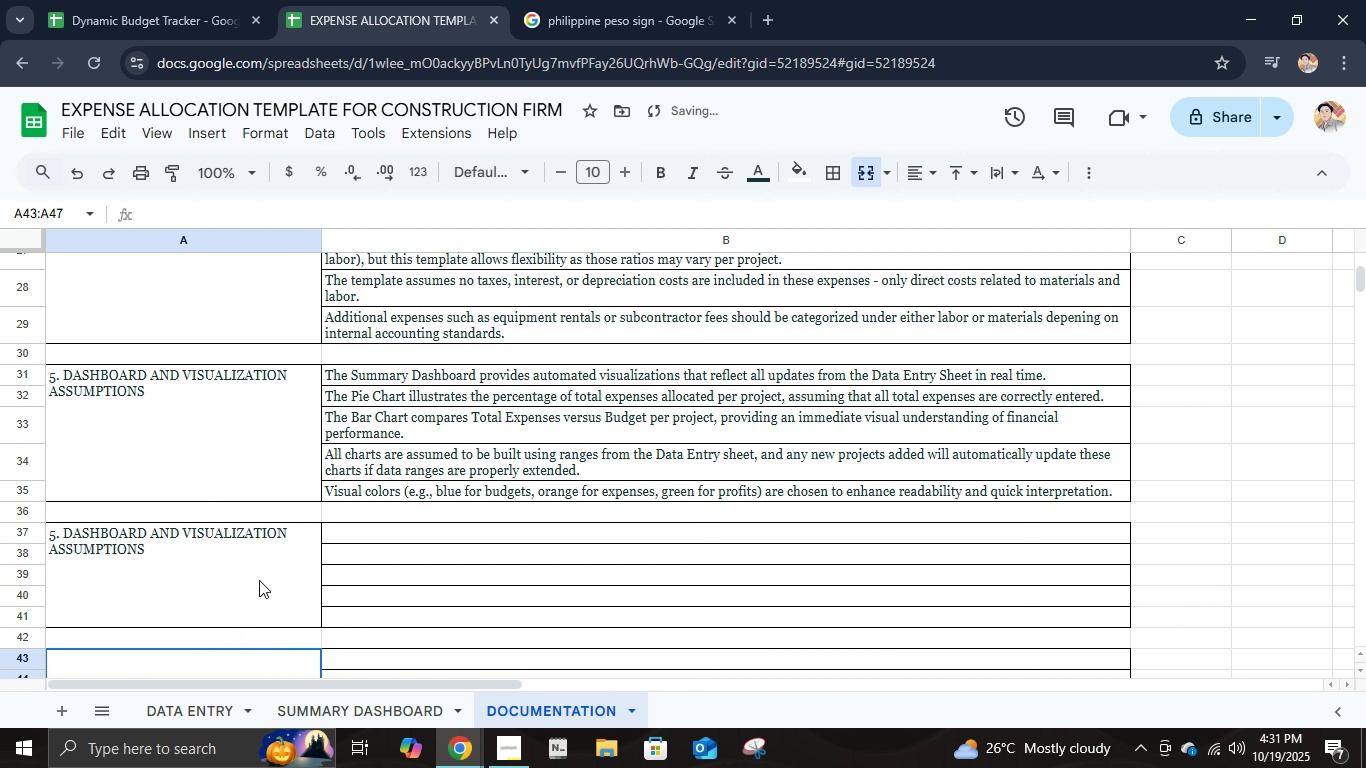 
left_click([259, 580])
 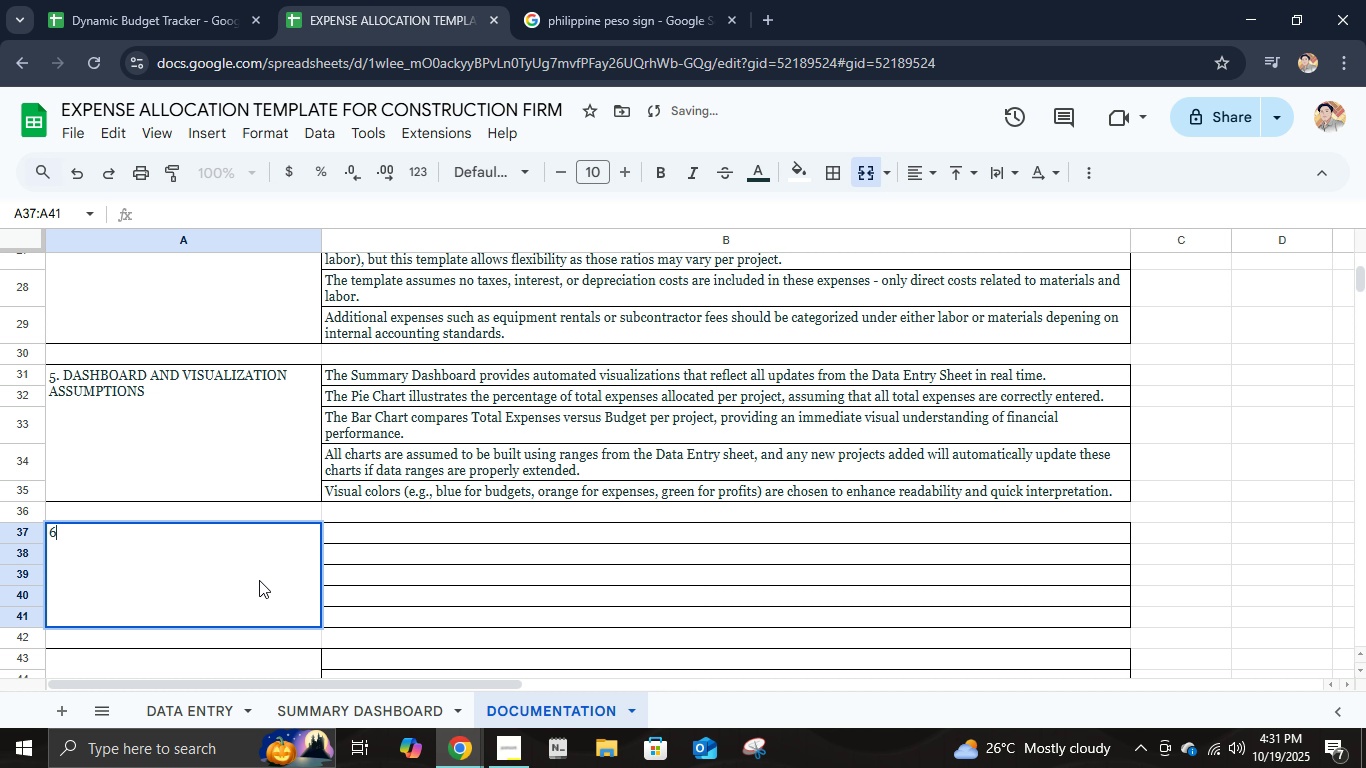 
type(6. REPORTING AND FREQUENCY ASSUMPTIONS)
 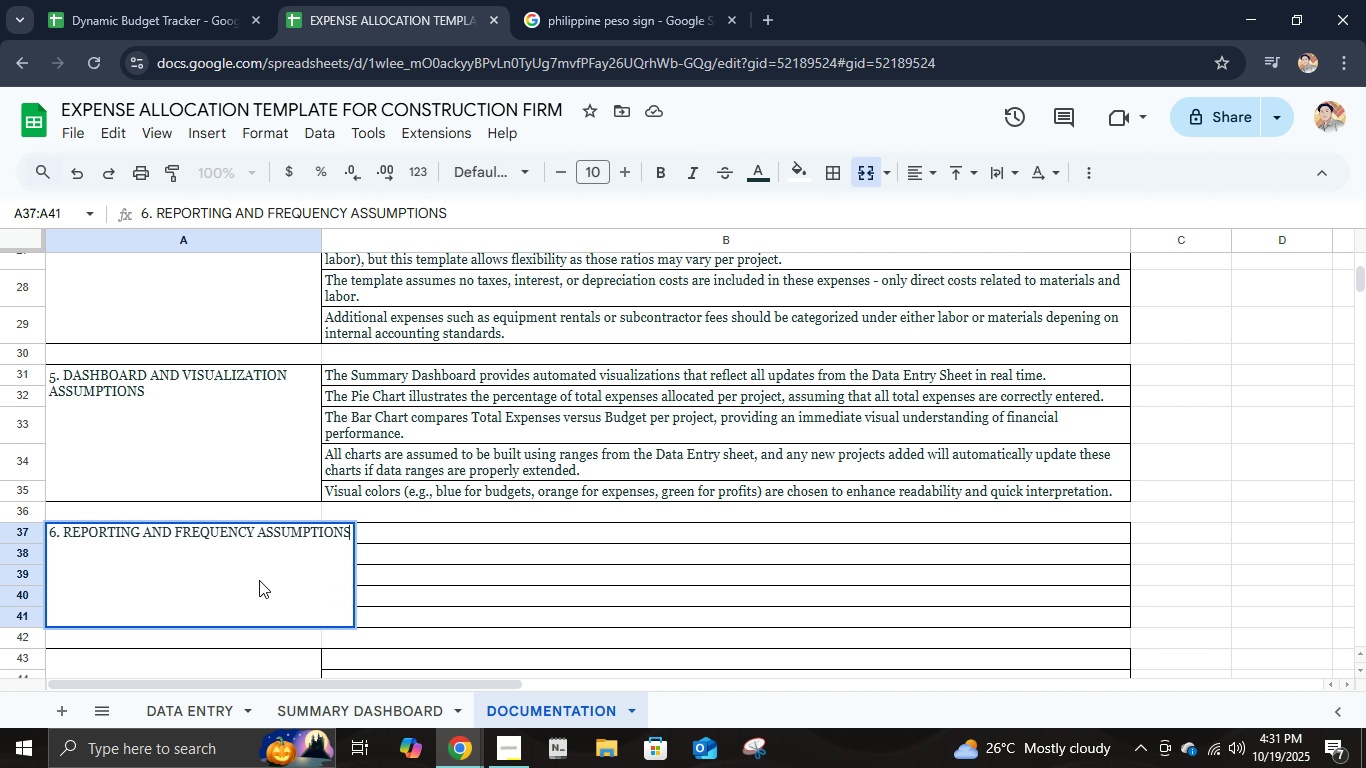 
key(ArrowRight)
 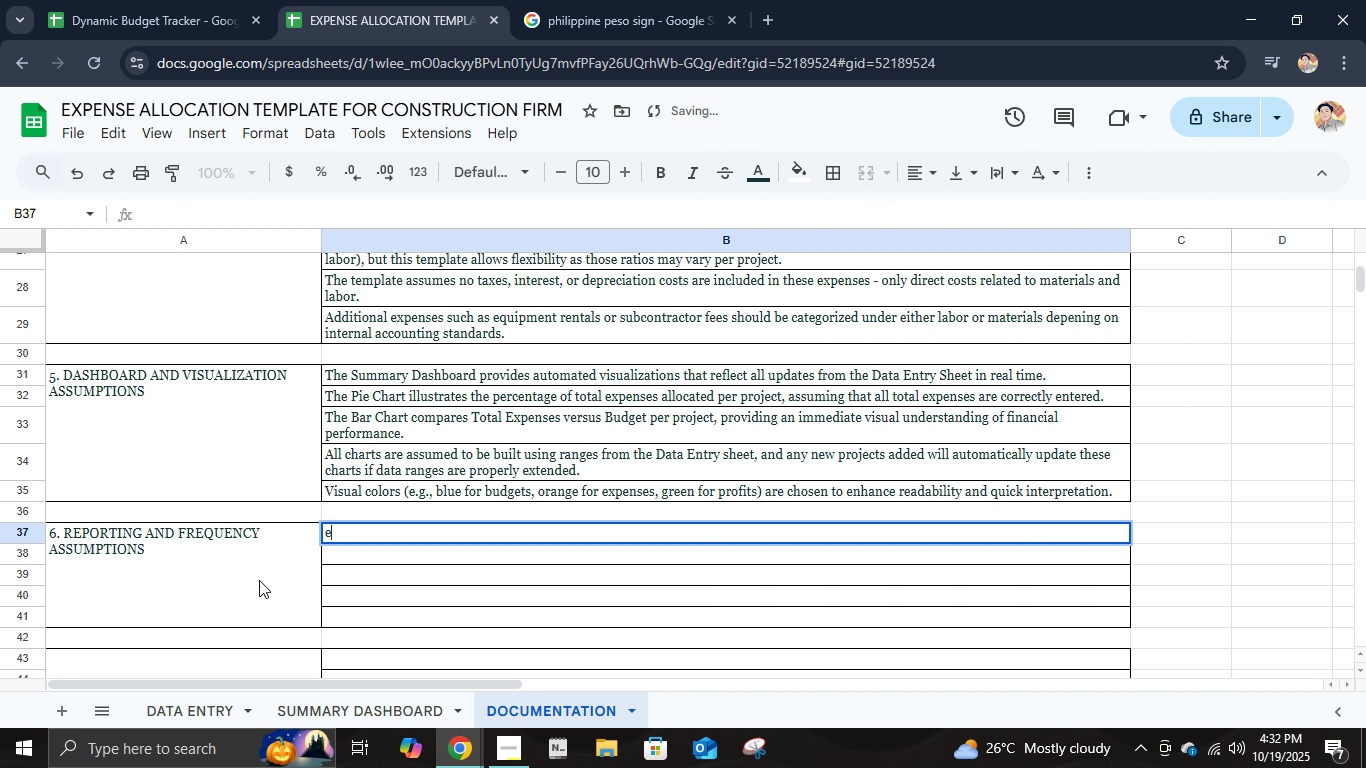 
type(E)
key(Backspace)
type(EXPENSES)
key(Backspace)
type( UPDATES ARE ASSUMED TO OCCUR ON A WEEKLY BASIS, ALLOWING PROJECT MANAGH)
key(Backspace)
type(ERS TO MAE)
key(Backspace)
type(KE TIMELY FINANCIAL DECISIONS.)
 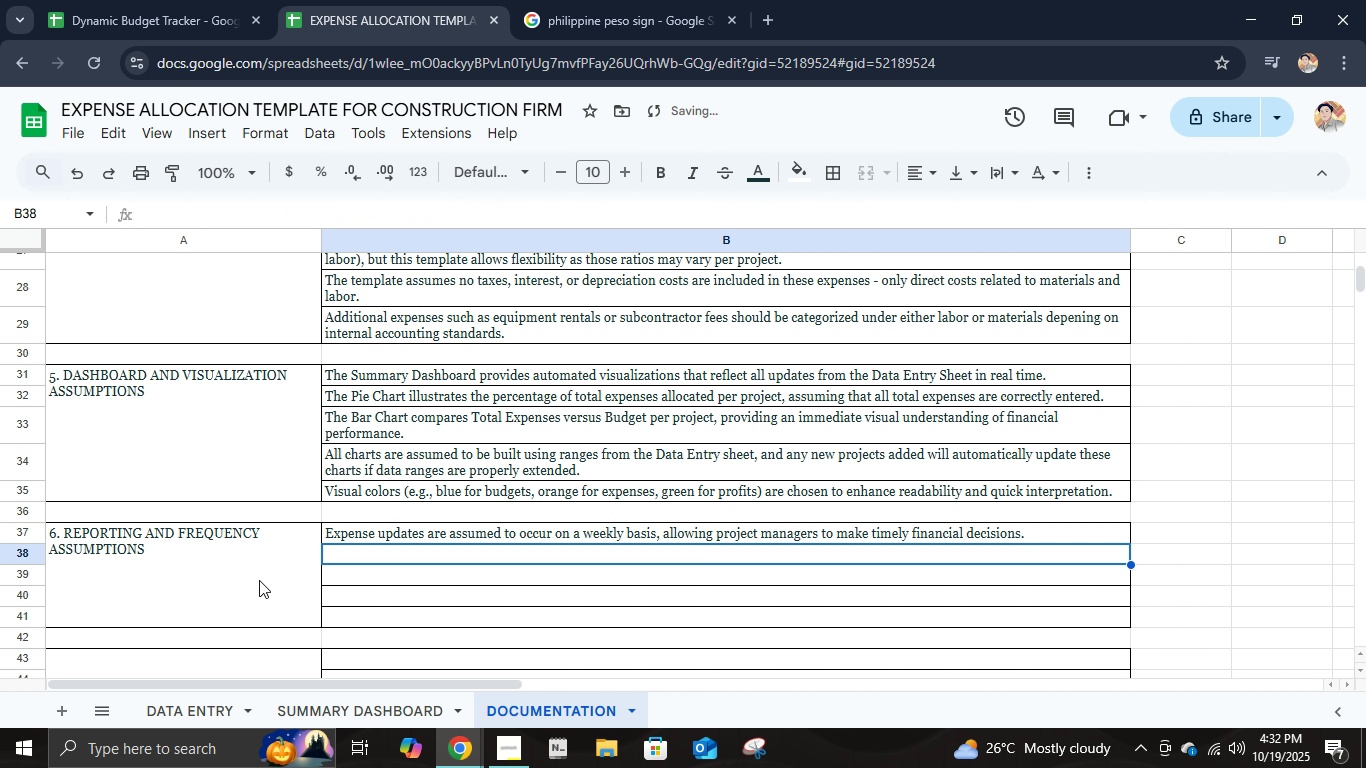 
key(Enter)
 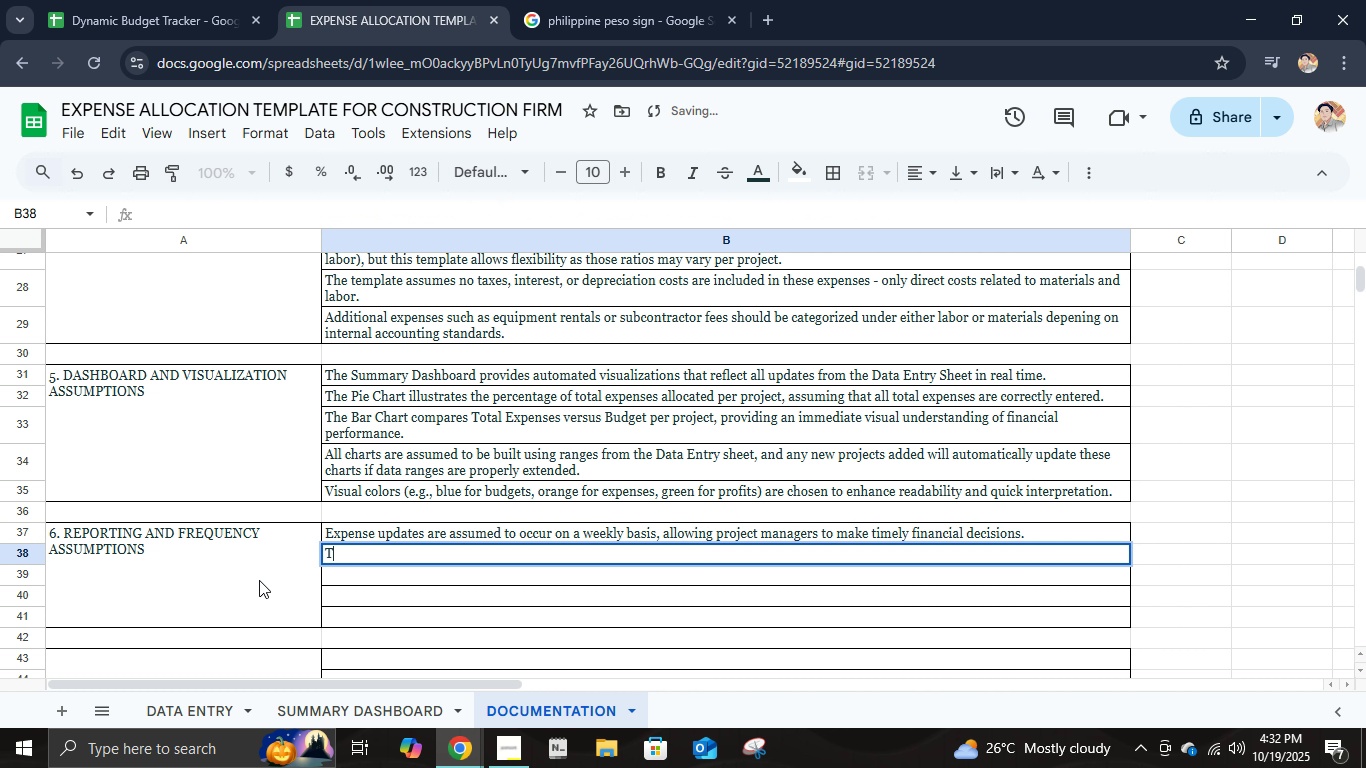 
type(THE TRAcker assumesone efi)
key(Backspace)
key(Backspace)
key(Backspace)
key(Backspace)
key(Backspace)
key(Backspace)
key(Backspace)
type( one fix)
key(Backspace)
type(scal )
 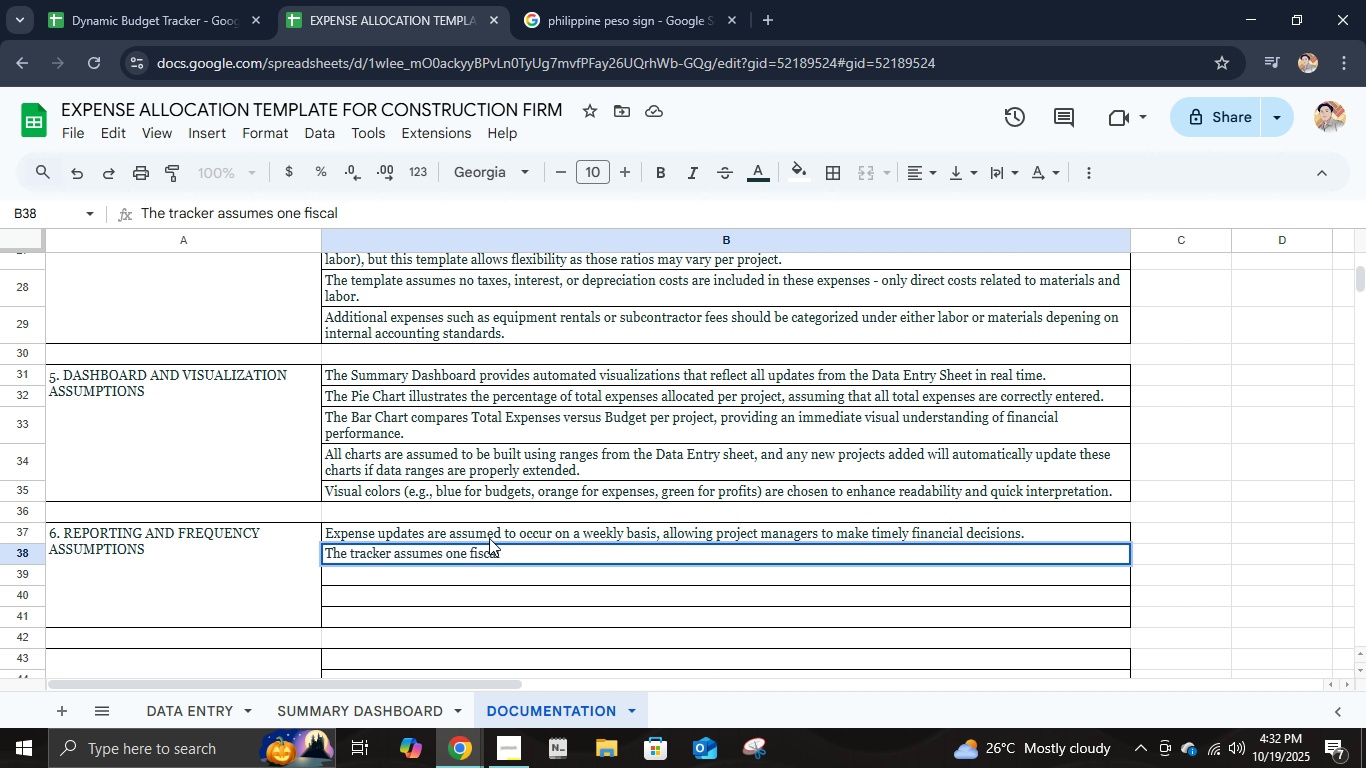 
wait(6.48)
 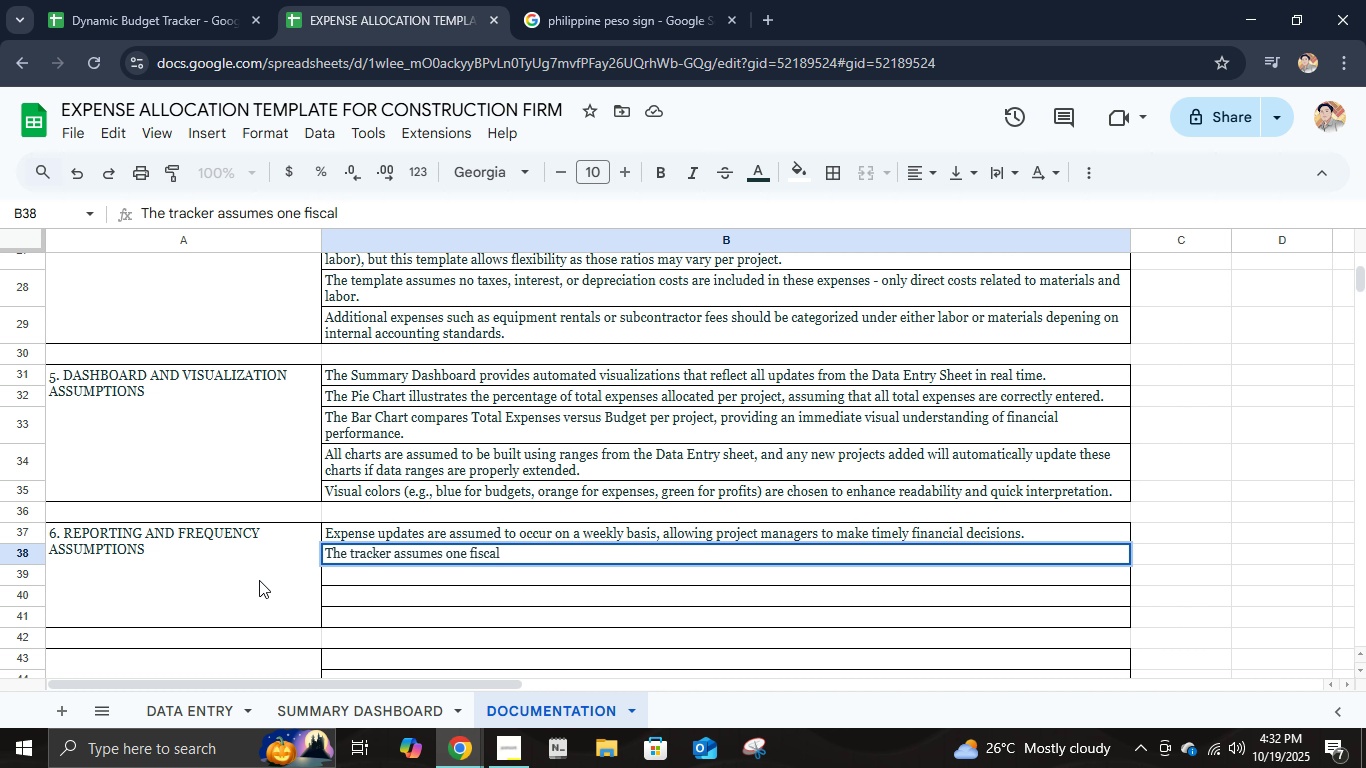 
type(year per spreadsheet, meaning data should be archived or reset annually to maintain performn)
key(Backspace)
type(ance and accuracy.)
 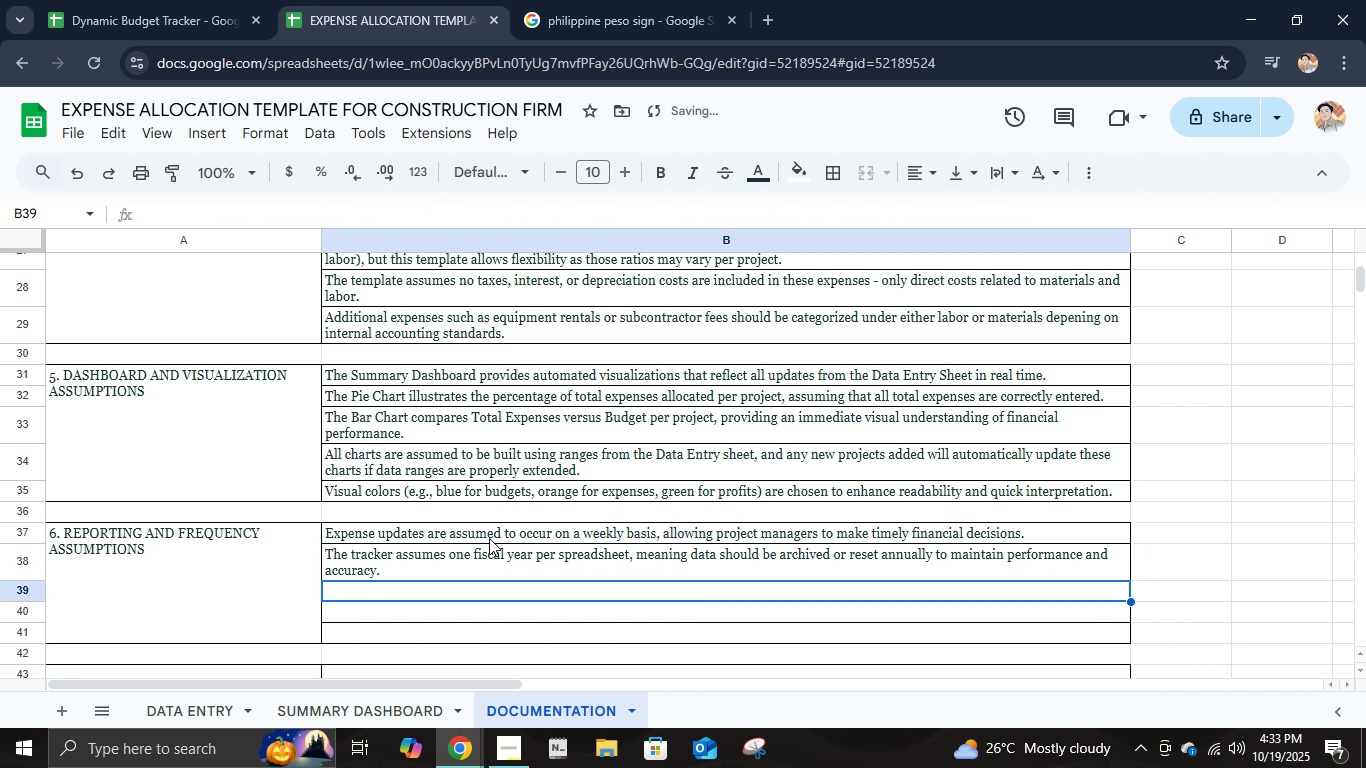 
key(Enter)
 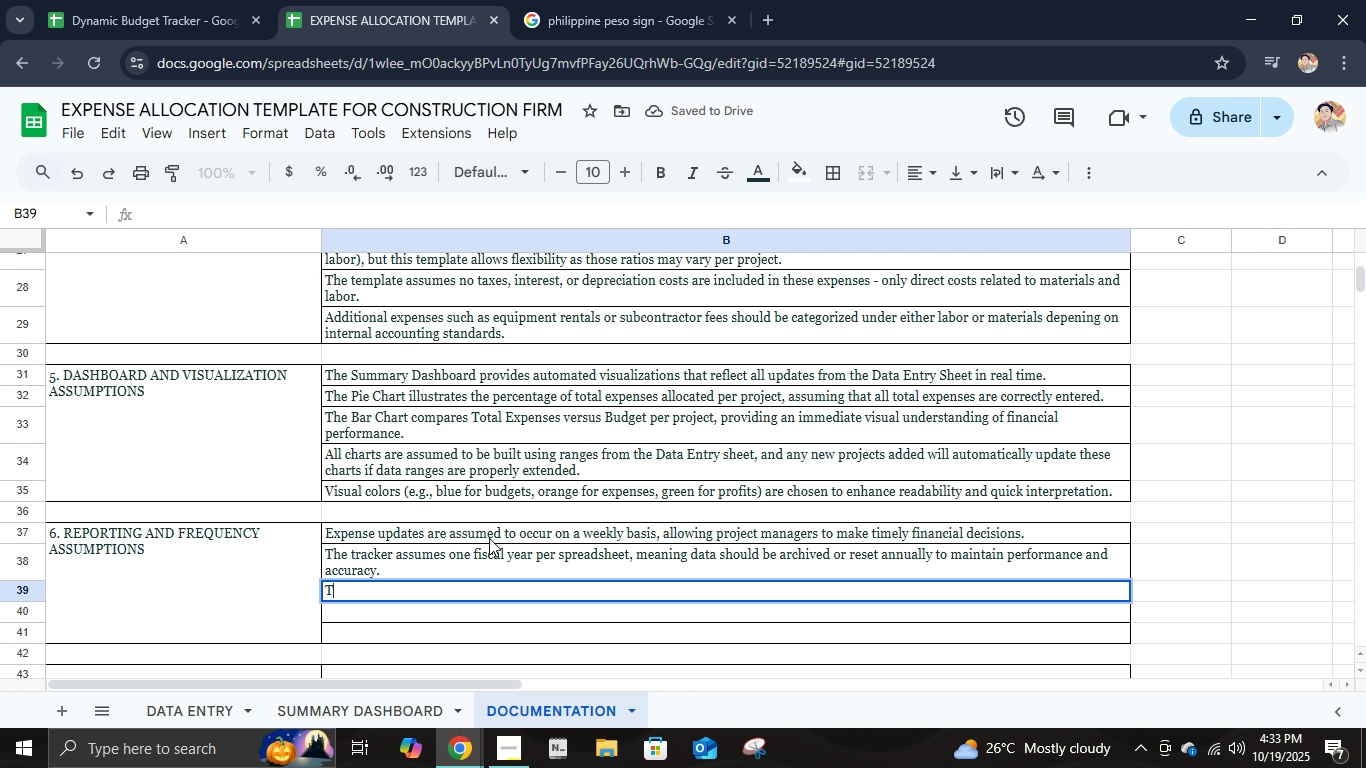 
wait(5.02)
 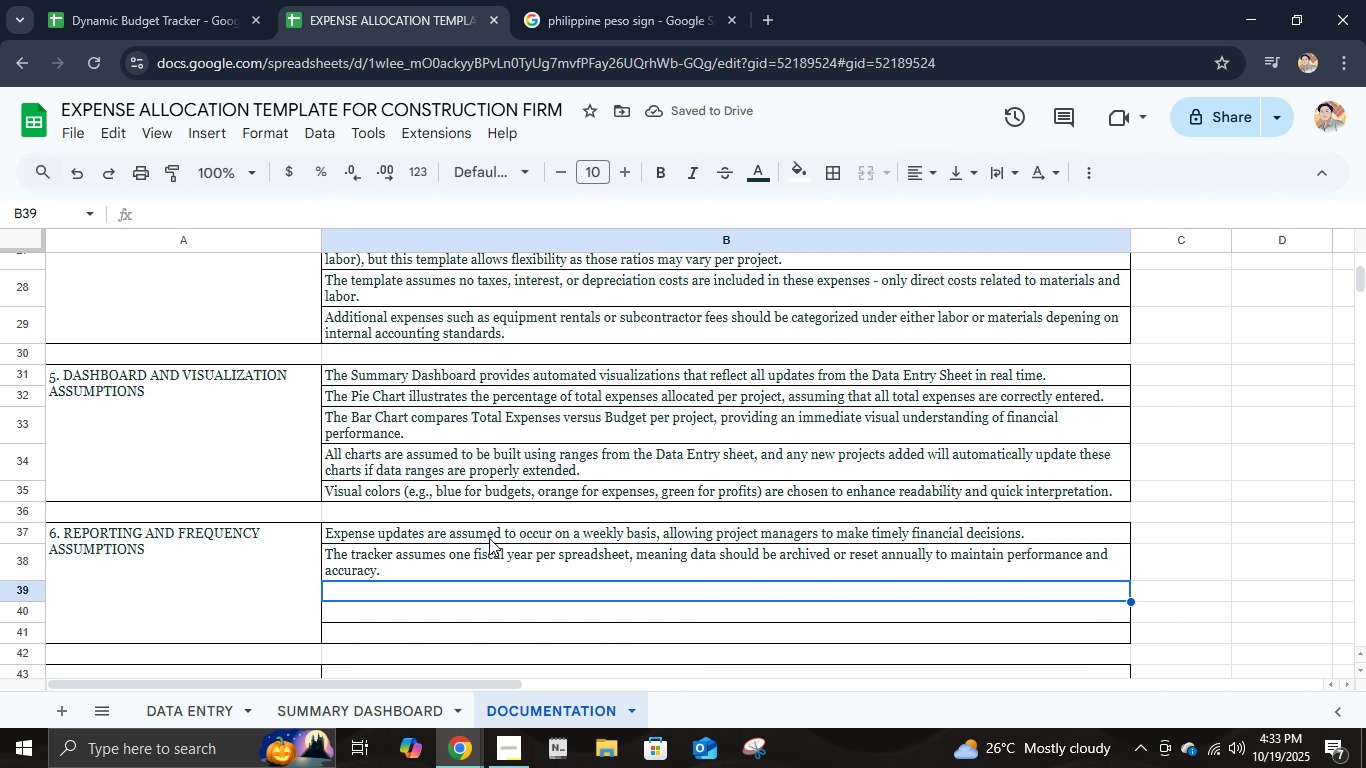 
type(The reportinhg)
key(Backspace)
key(Backspace)
type(g frequens)
key(Backspace)
type(cymay )
key(Backspace)
key(Backspace)
key(Backspace)
key(Backspace)
type( may vary based on project cmplexity, but all )
 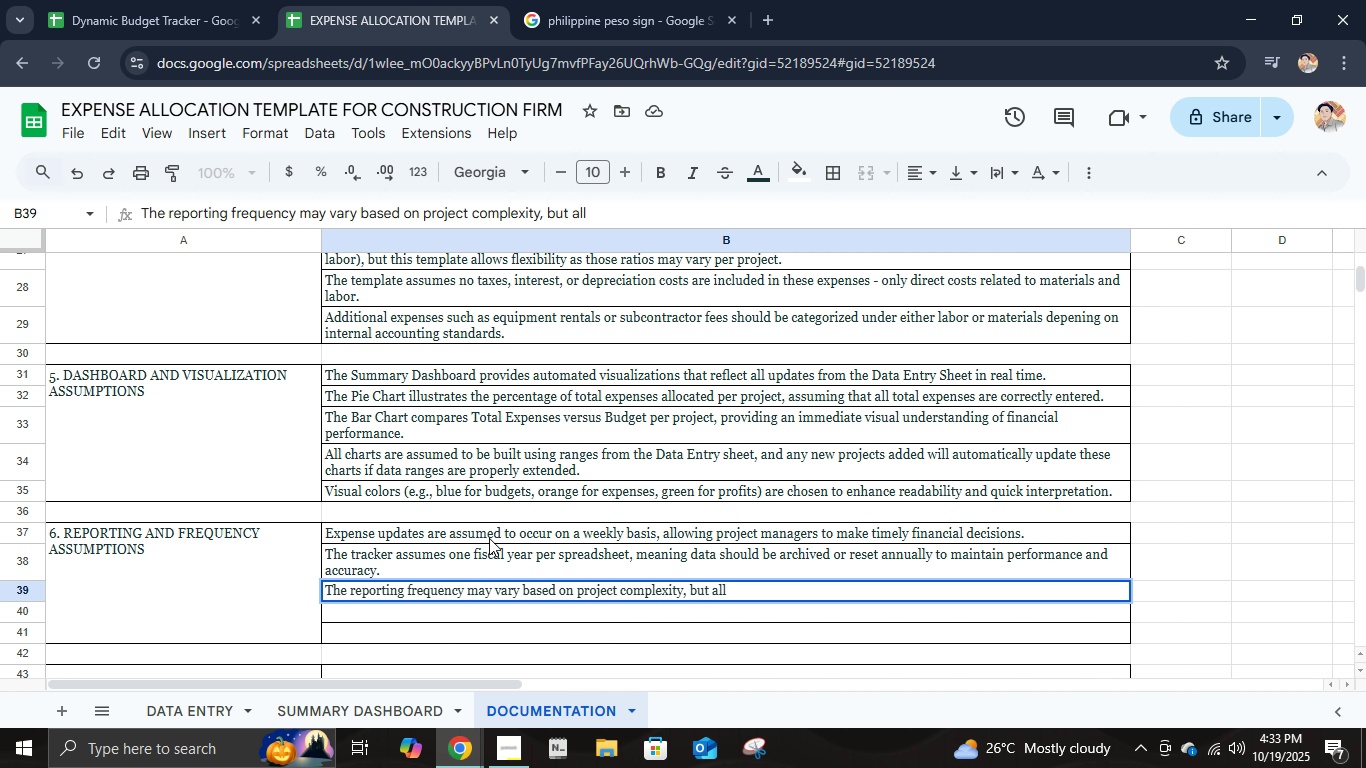 
type(repos)
key(Backspace)
type(rts)
 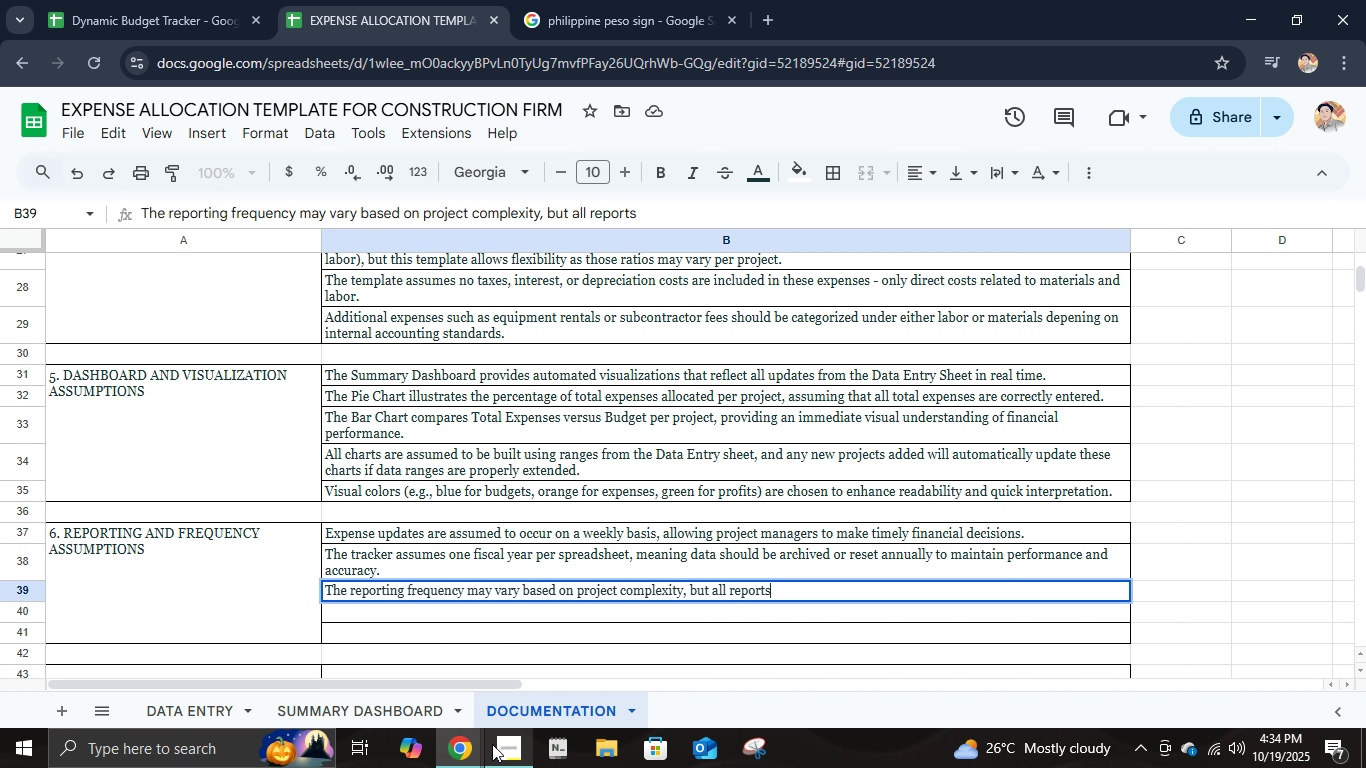 
left_click([464, 760])
 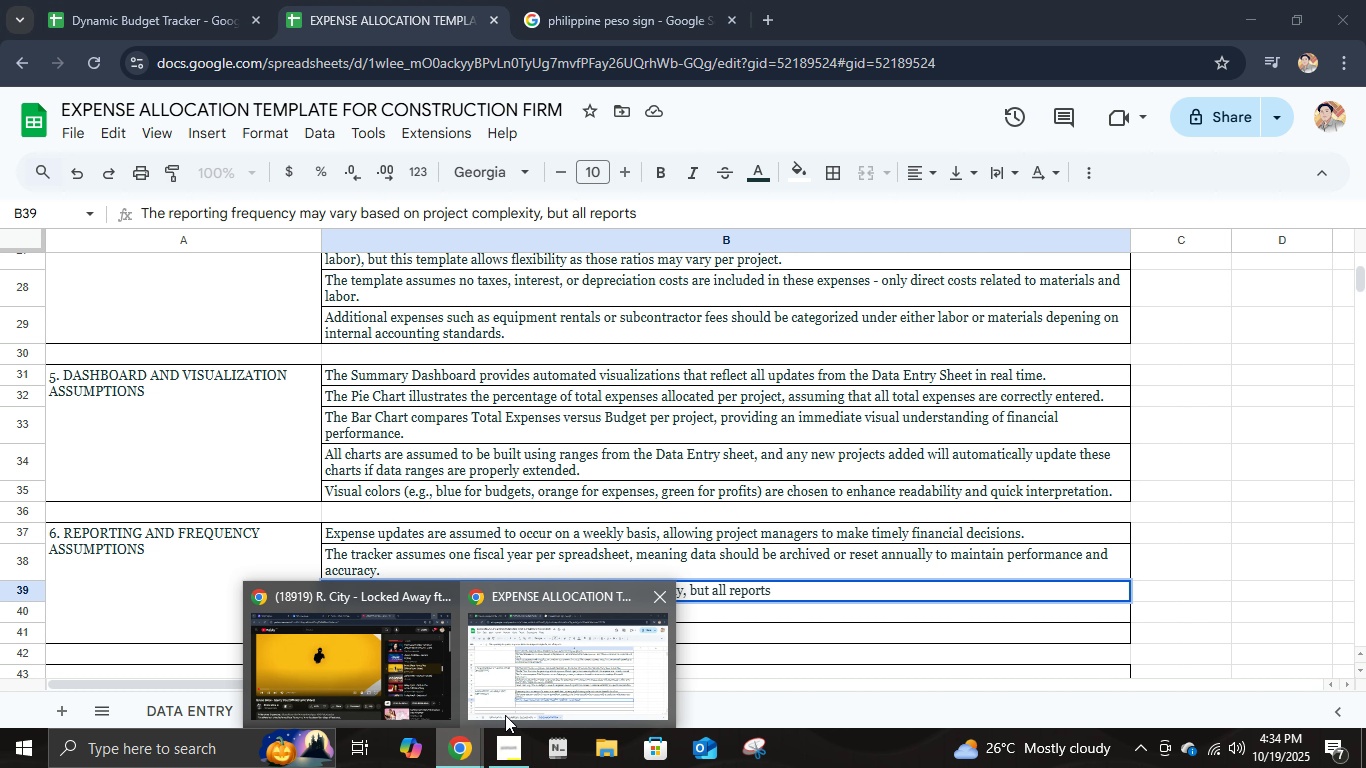 
left_click([505, 715])
 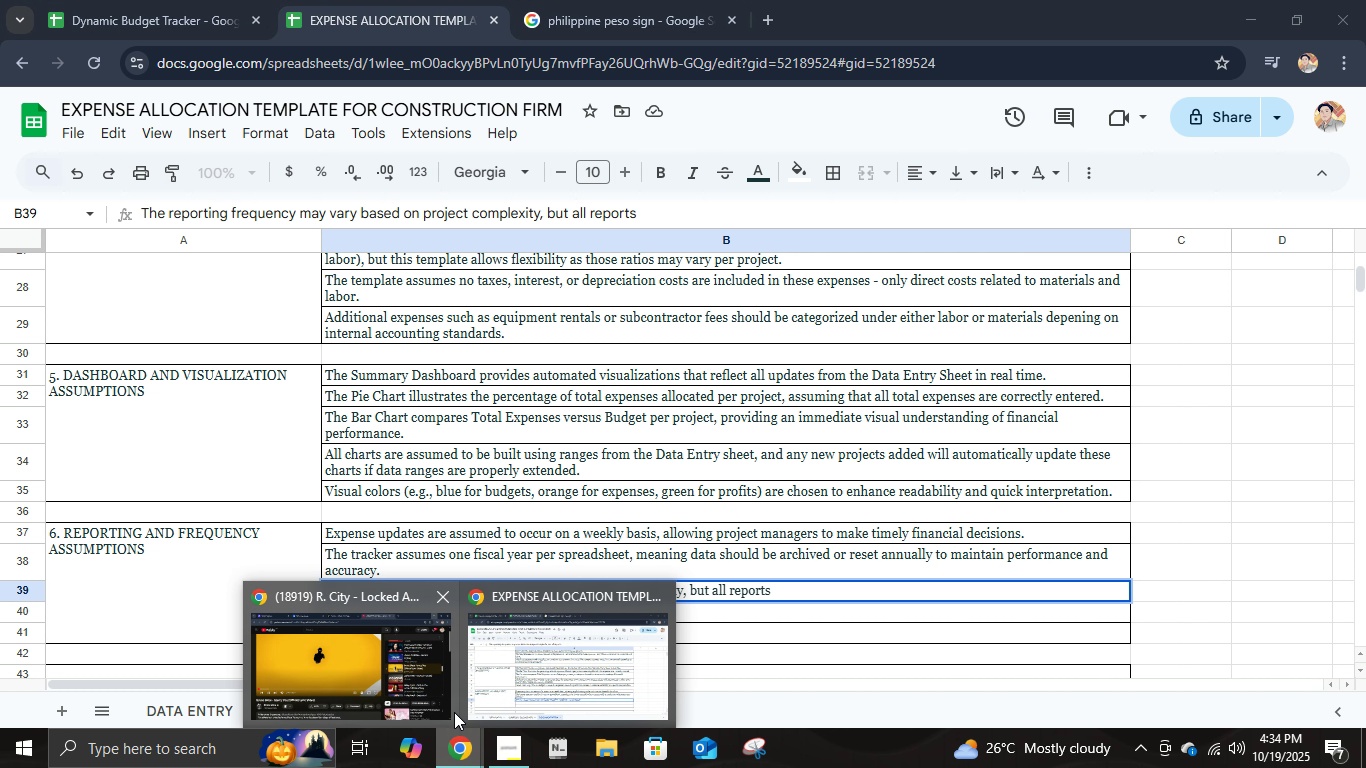 
double_click([450, 707])
 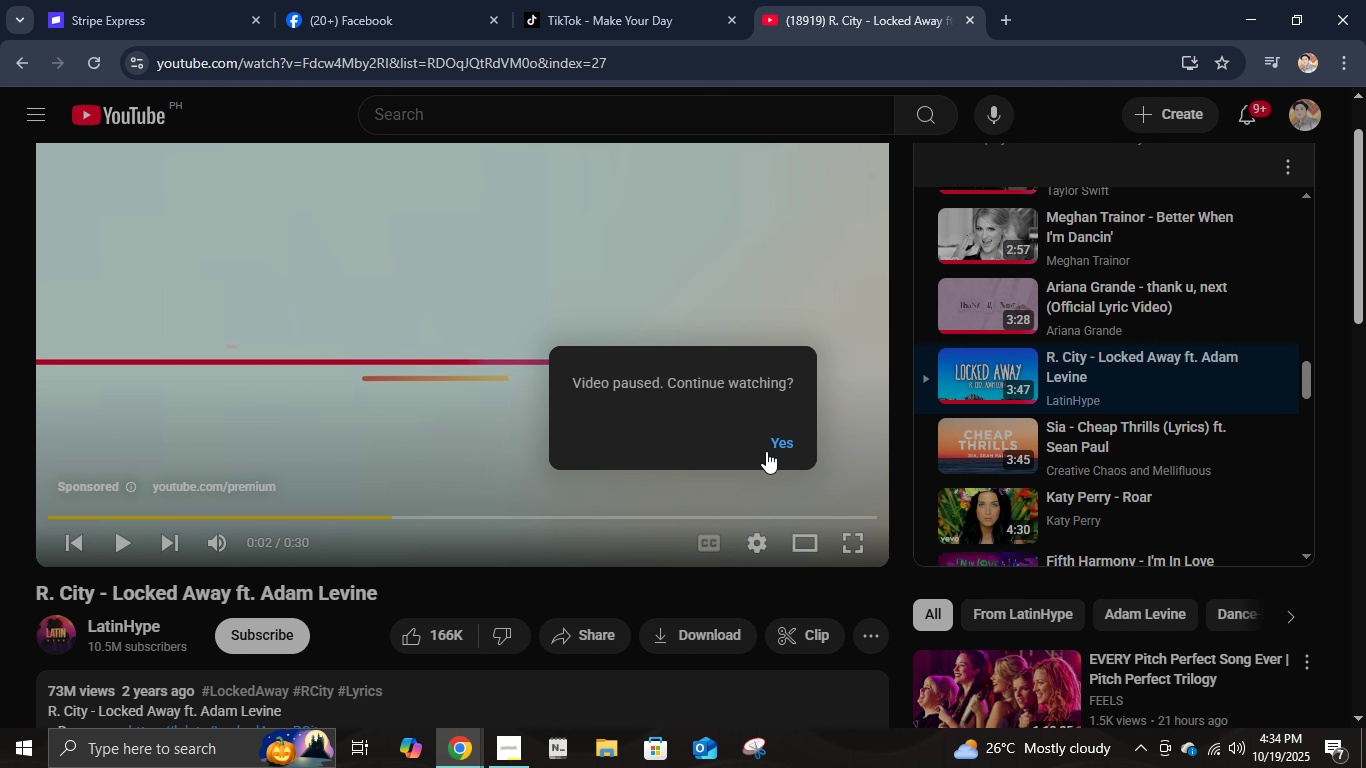 
left_click([768, 447])
 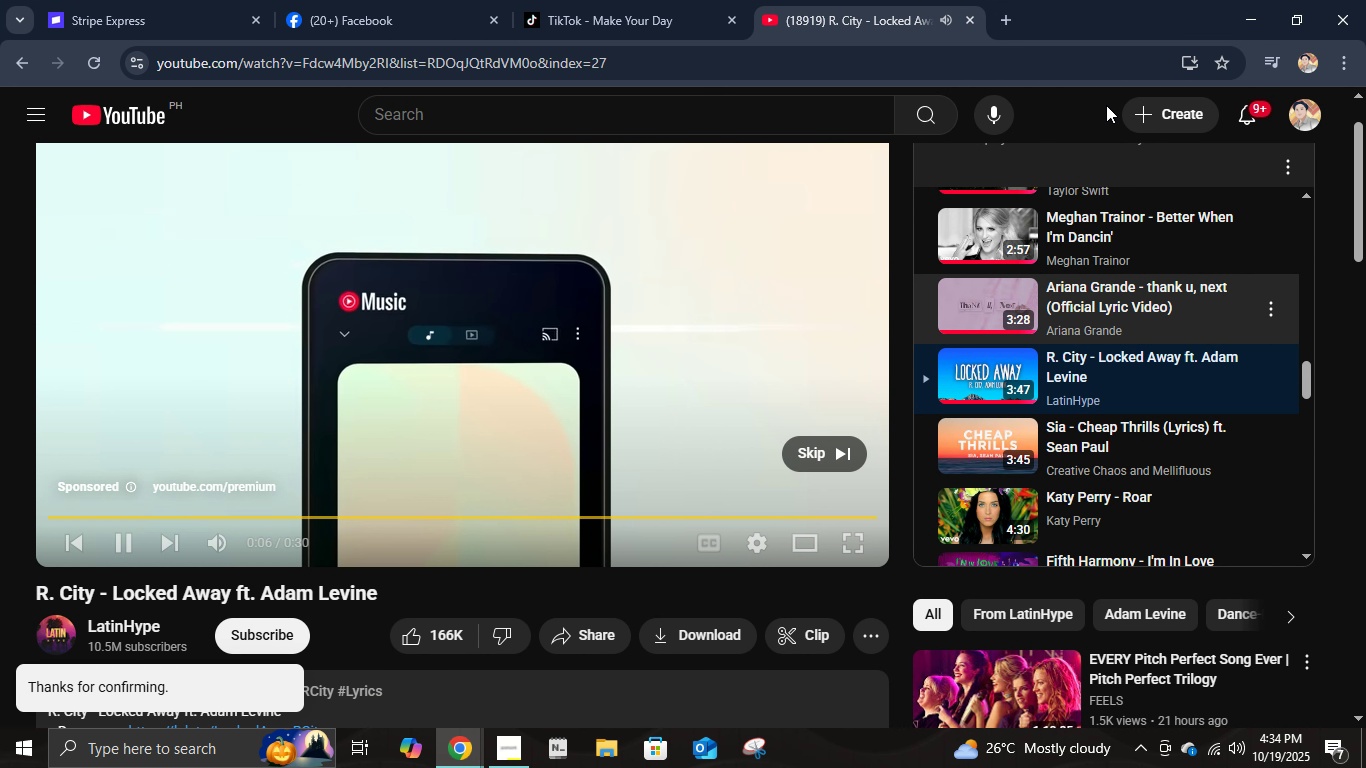 
wait(5.3)
 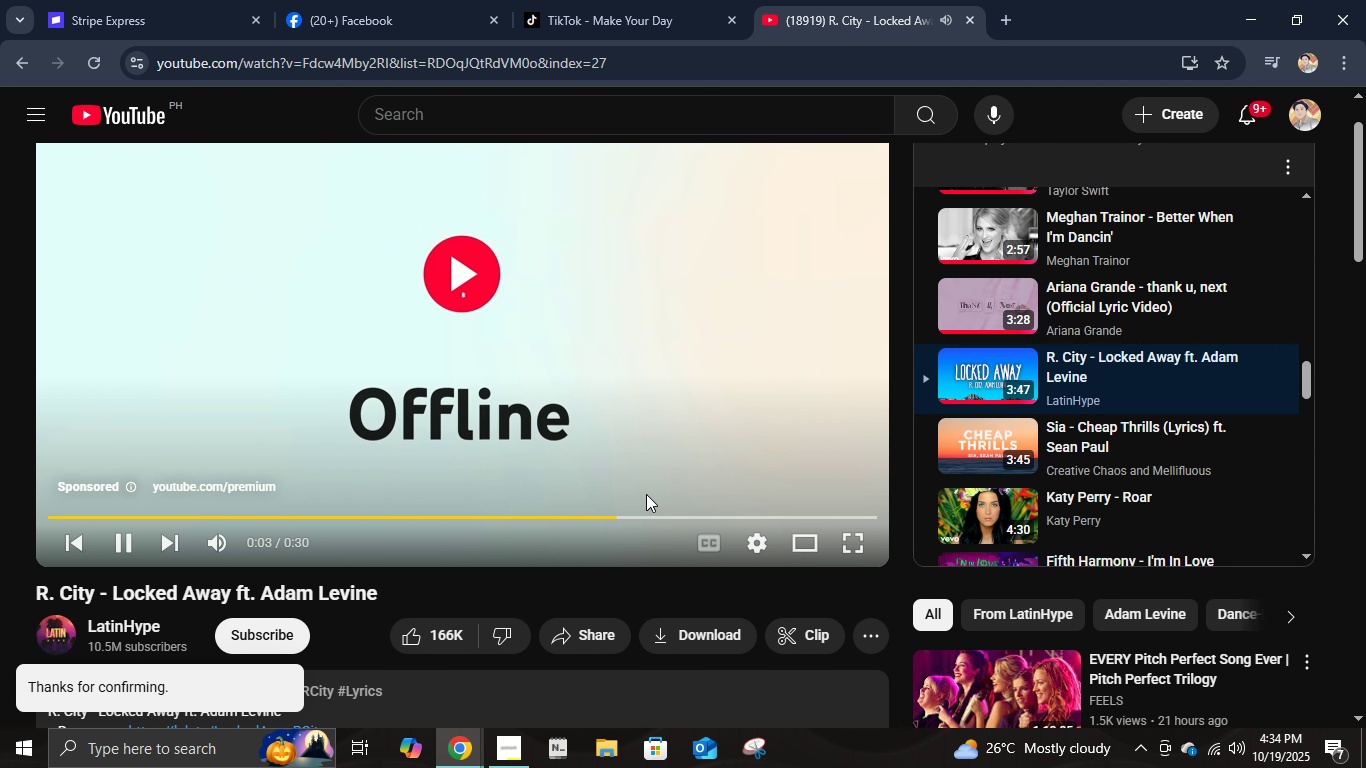 
left_click([836, 438])
 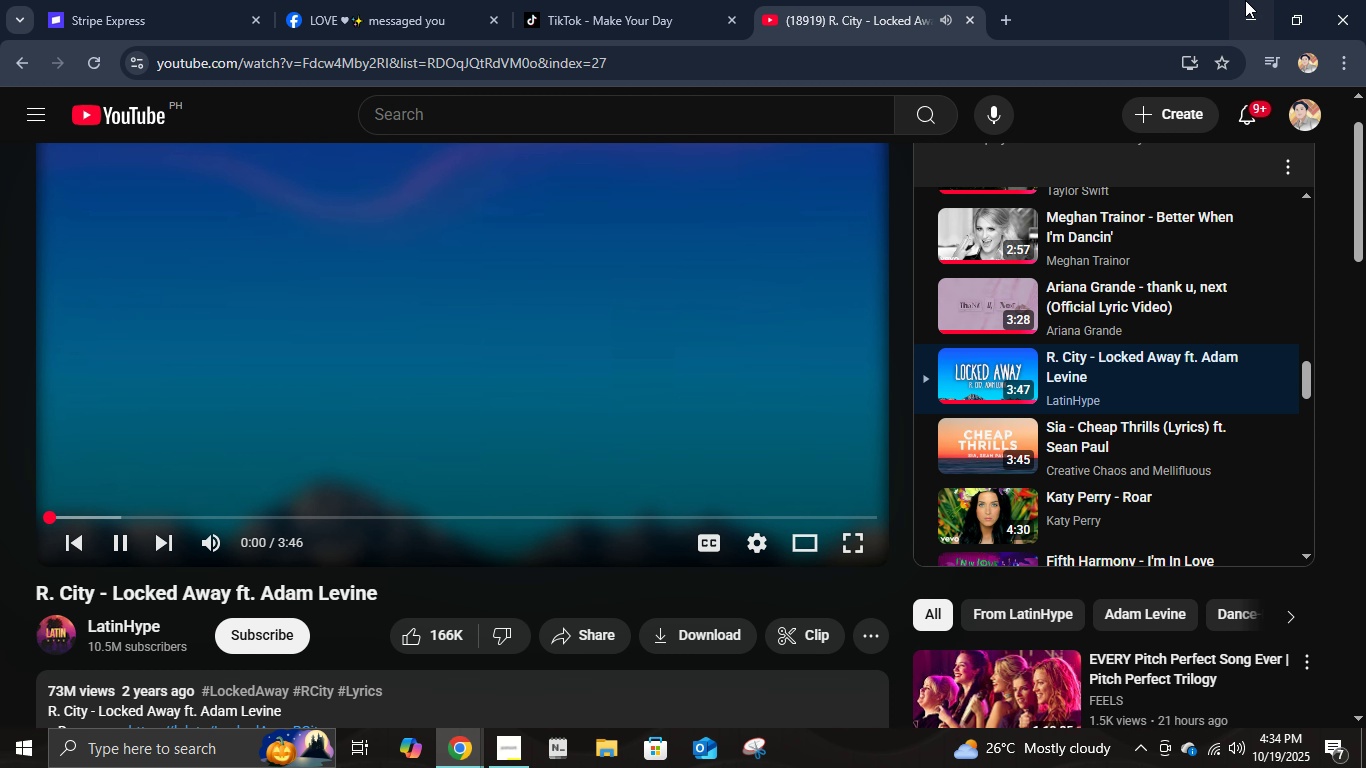 
left_click([1245, 0])
 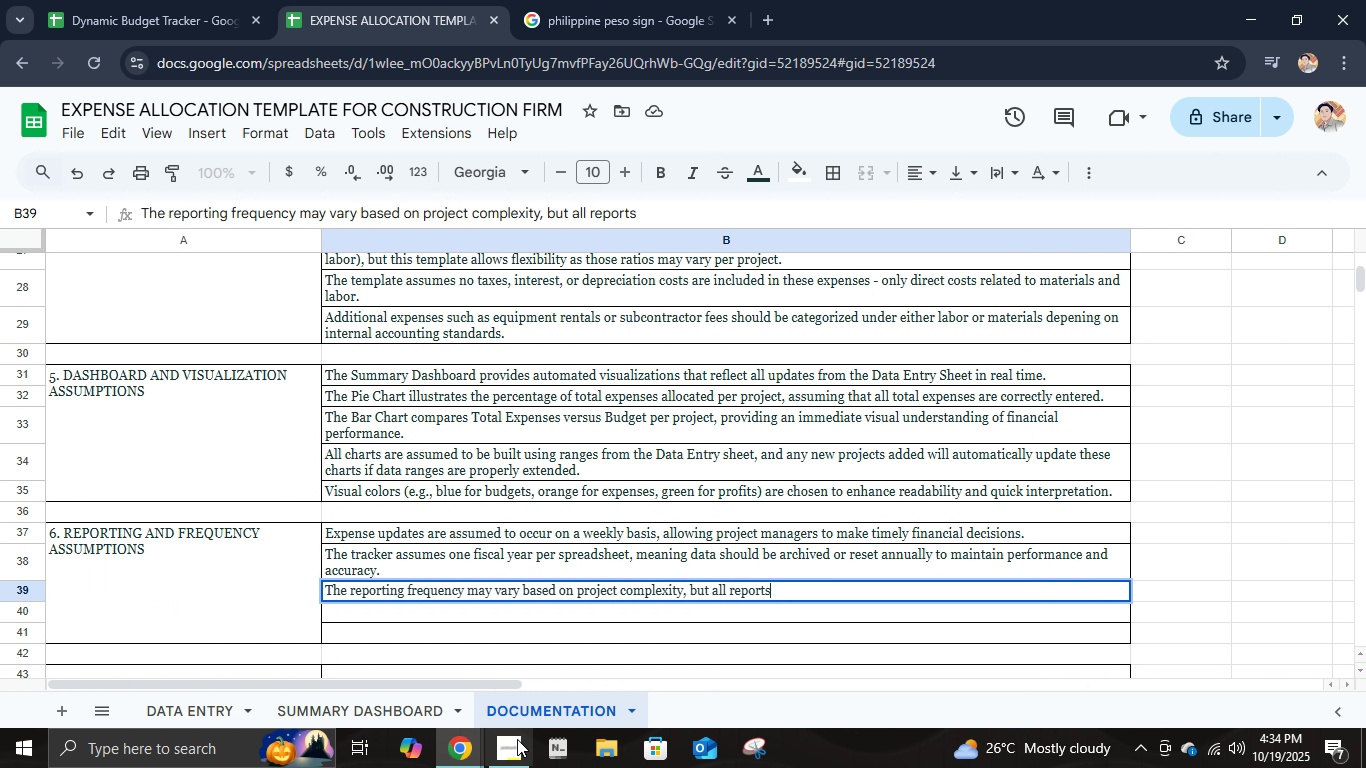 
left_click([504, 764])